 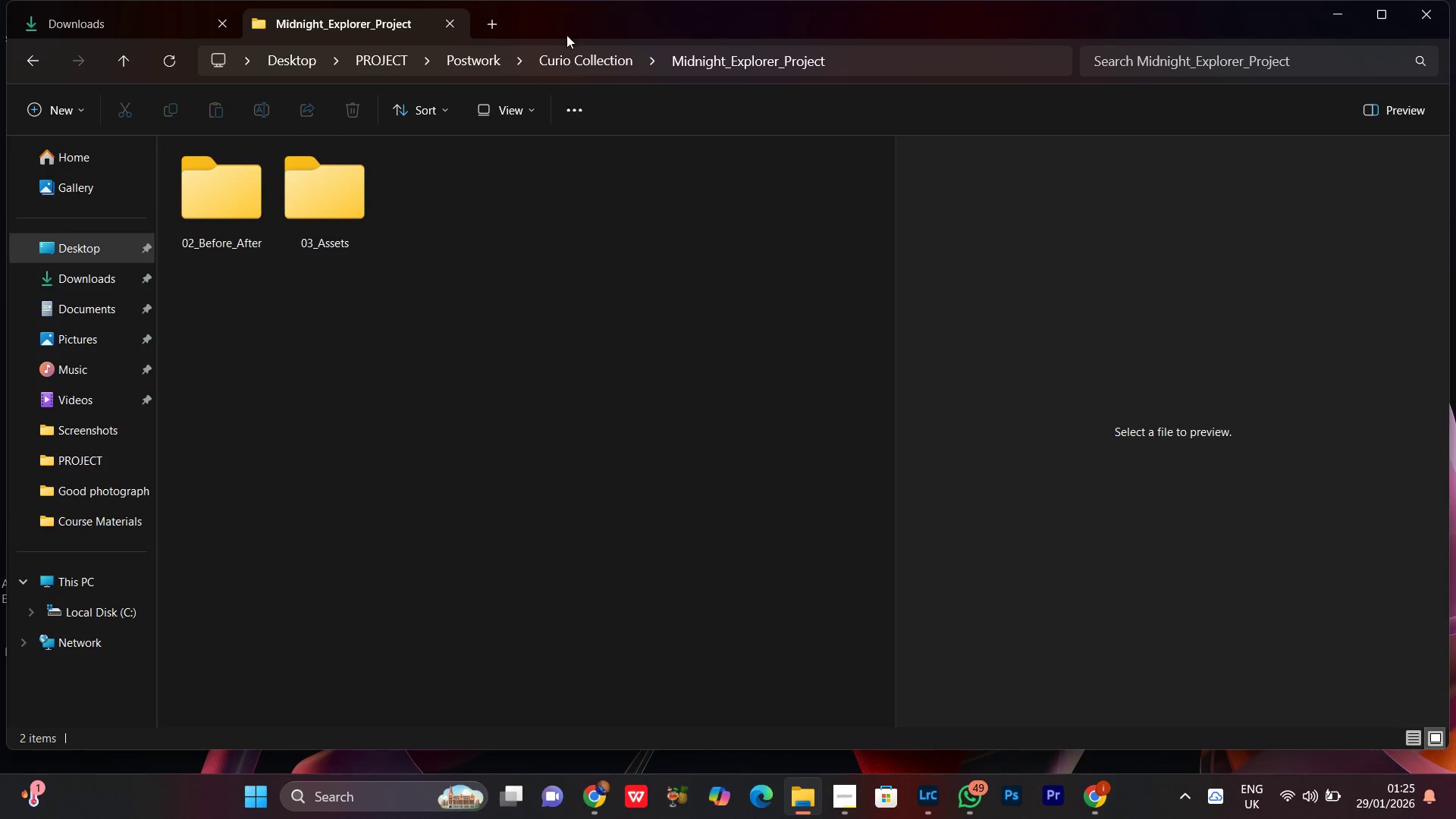 
left_click([591, 62])
 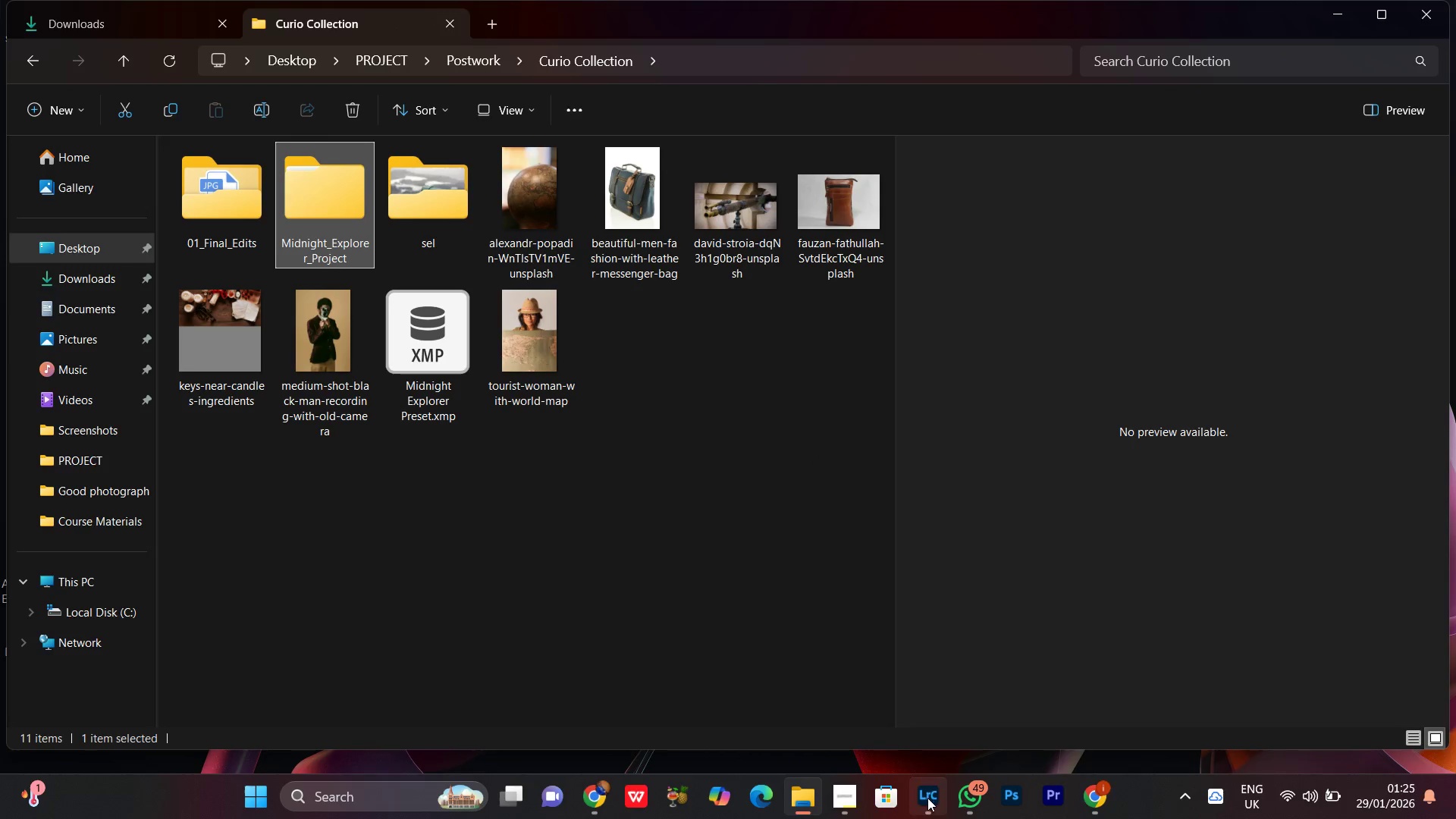 
left_click([927, 798])
 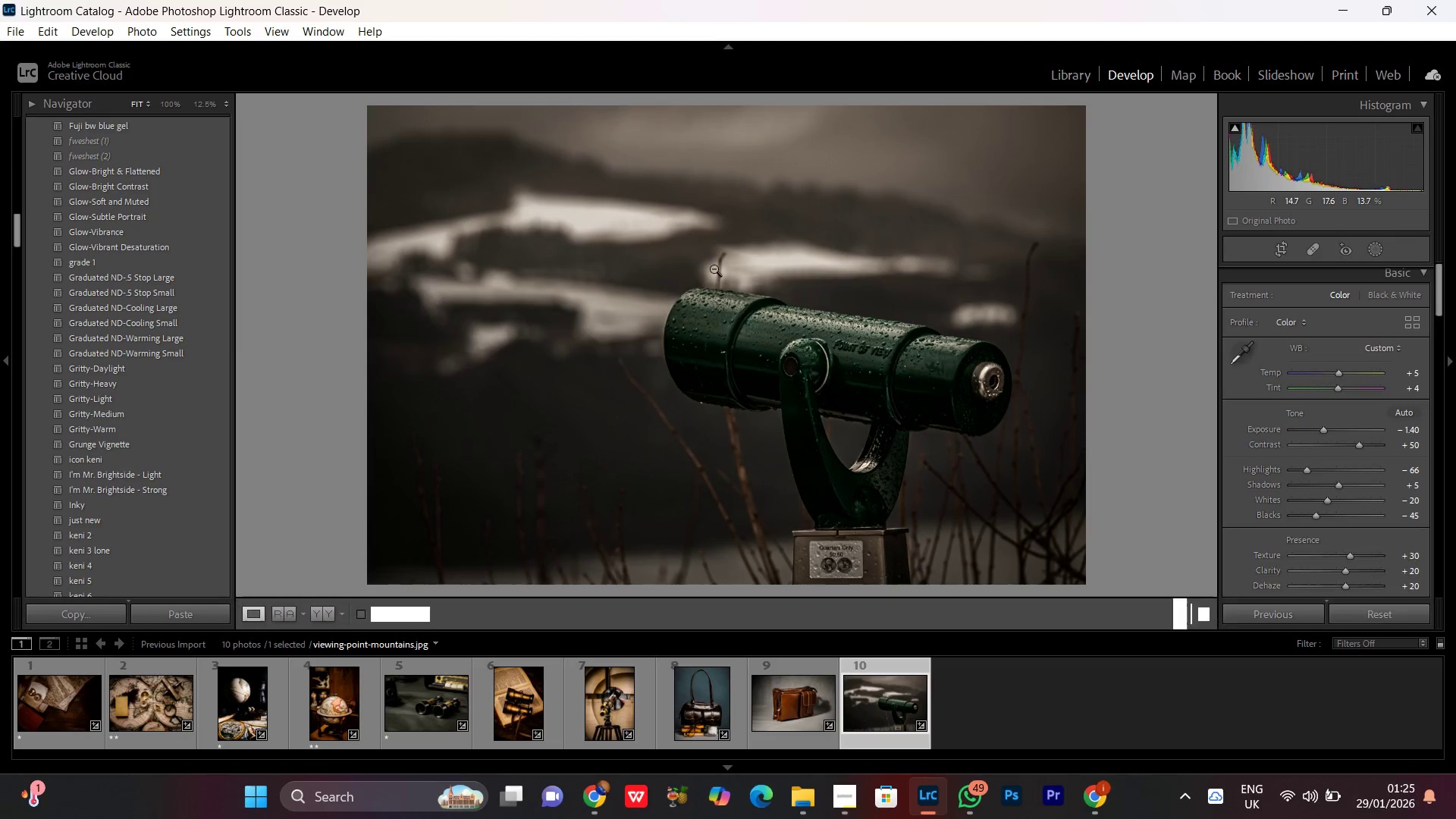 
double_click([750, 369])
 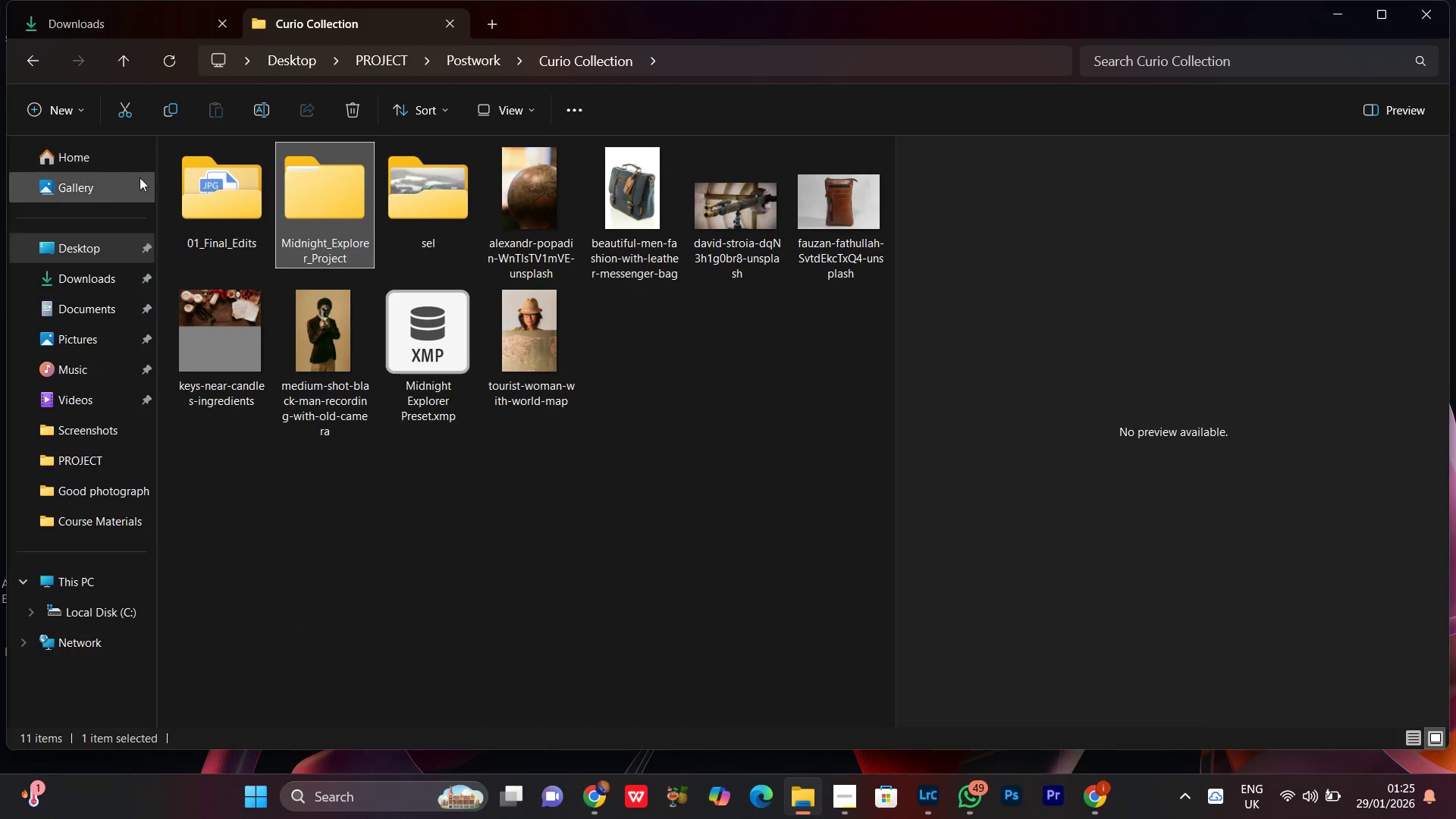 
left_click_drag(start_coordinate=[212, 203], to_coordinate=[293, 193])
 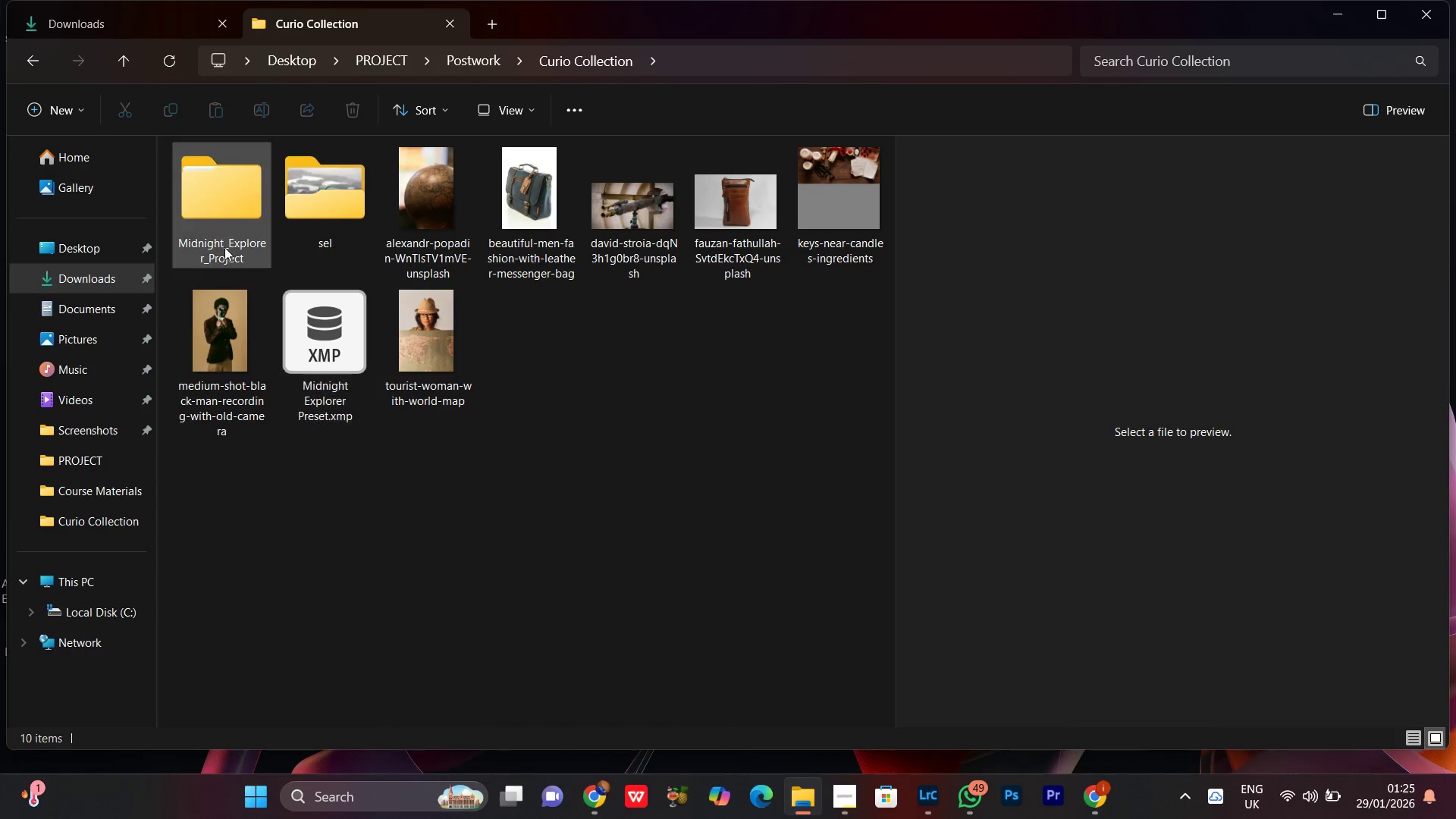 
double_click([220, 220])
 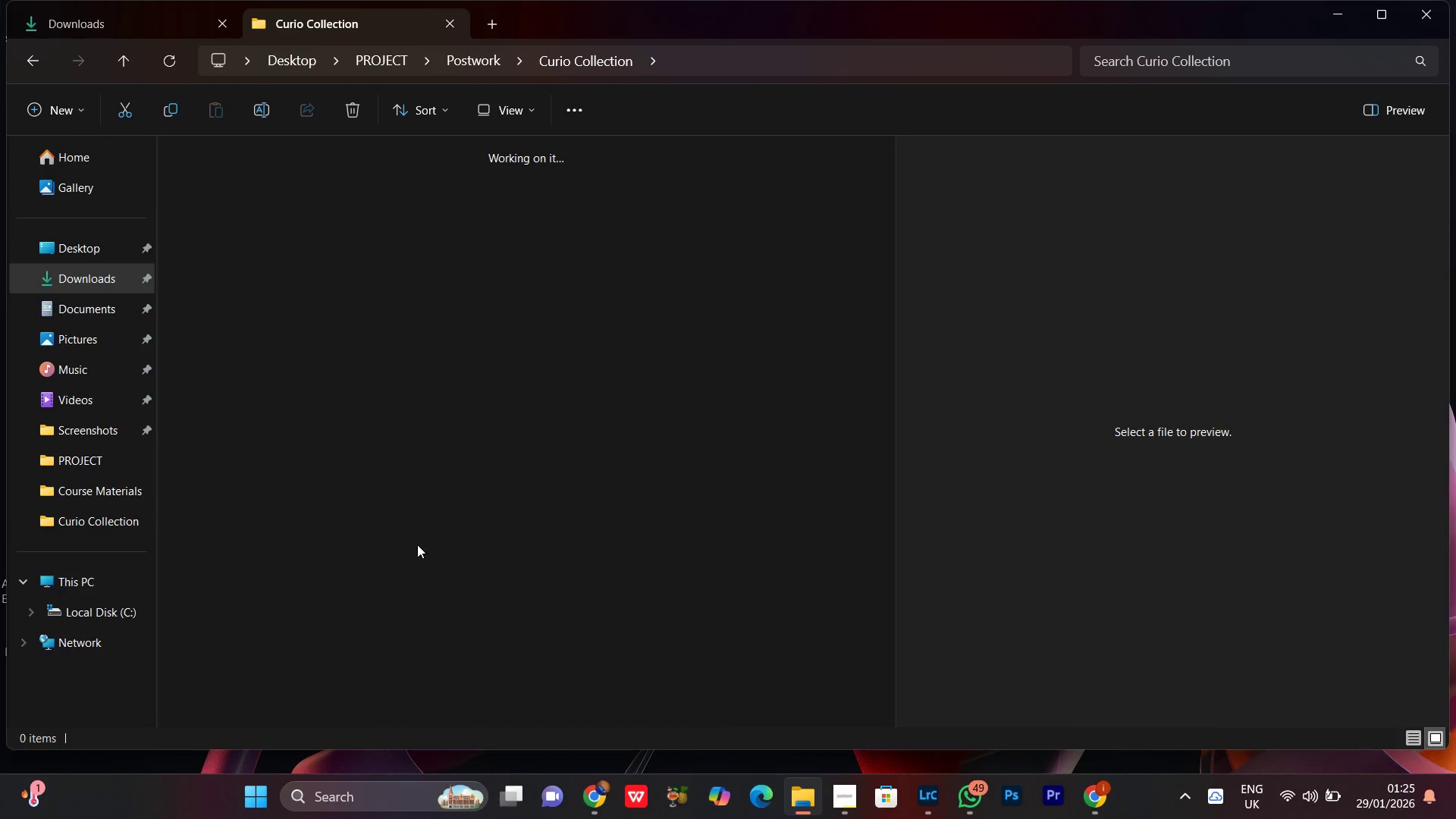 
left_click([390, 506])
 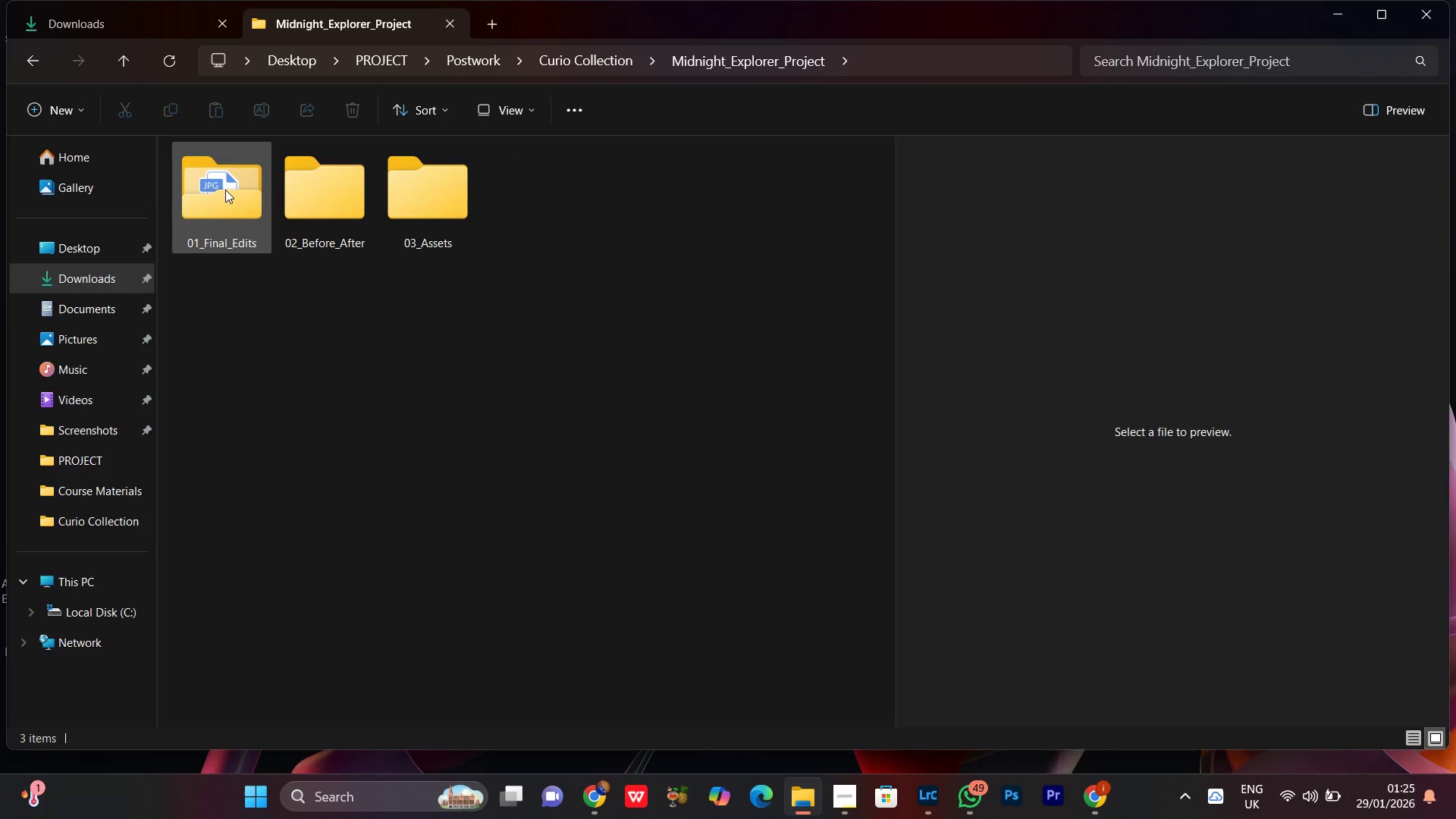 
double_click([225, 190])
 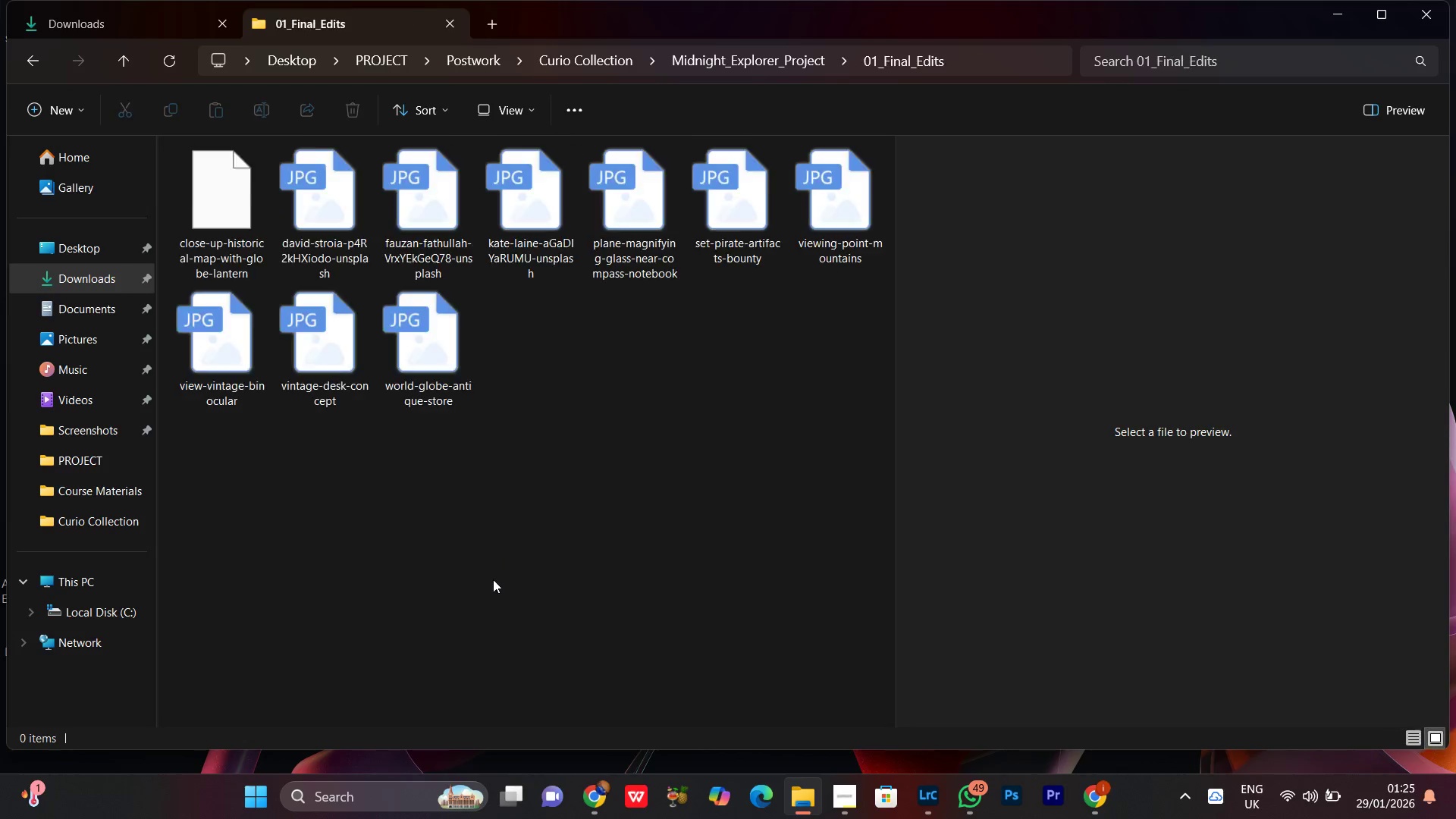 
left_click([428, 494])
 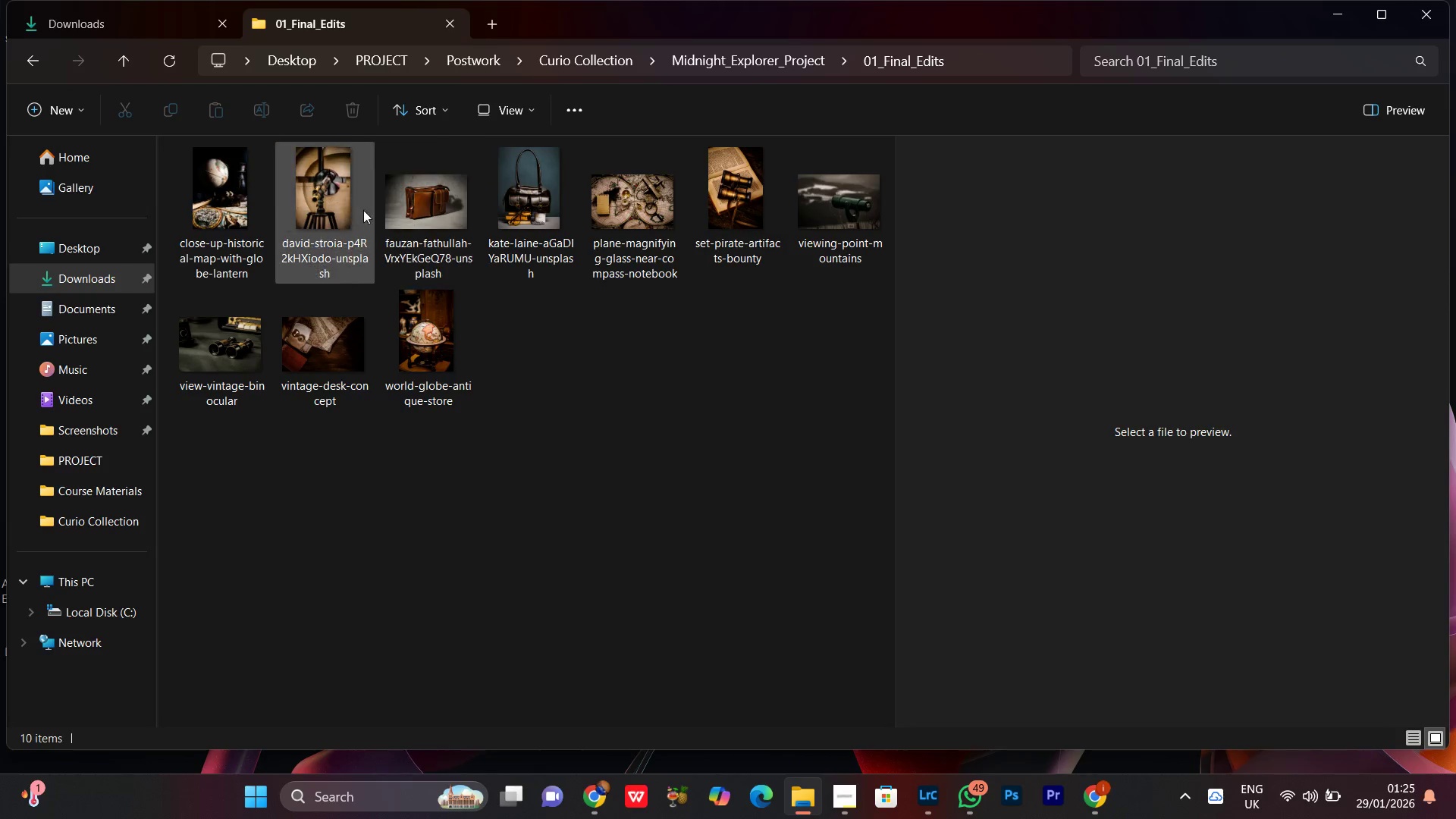 
left_click([275, 201])
 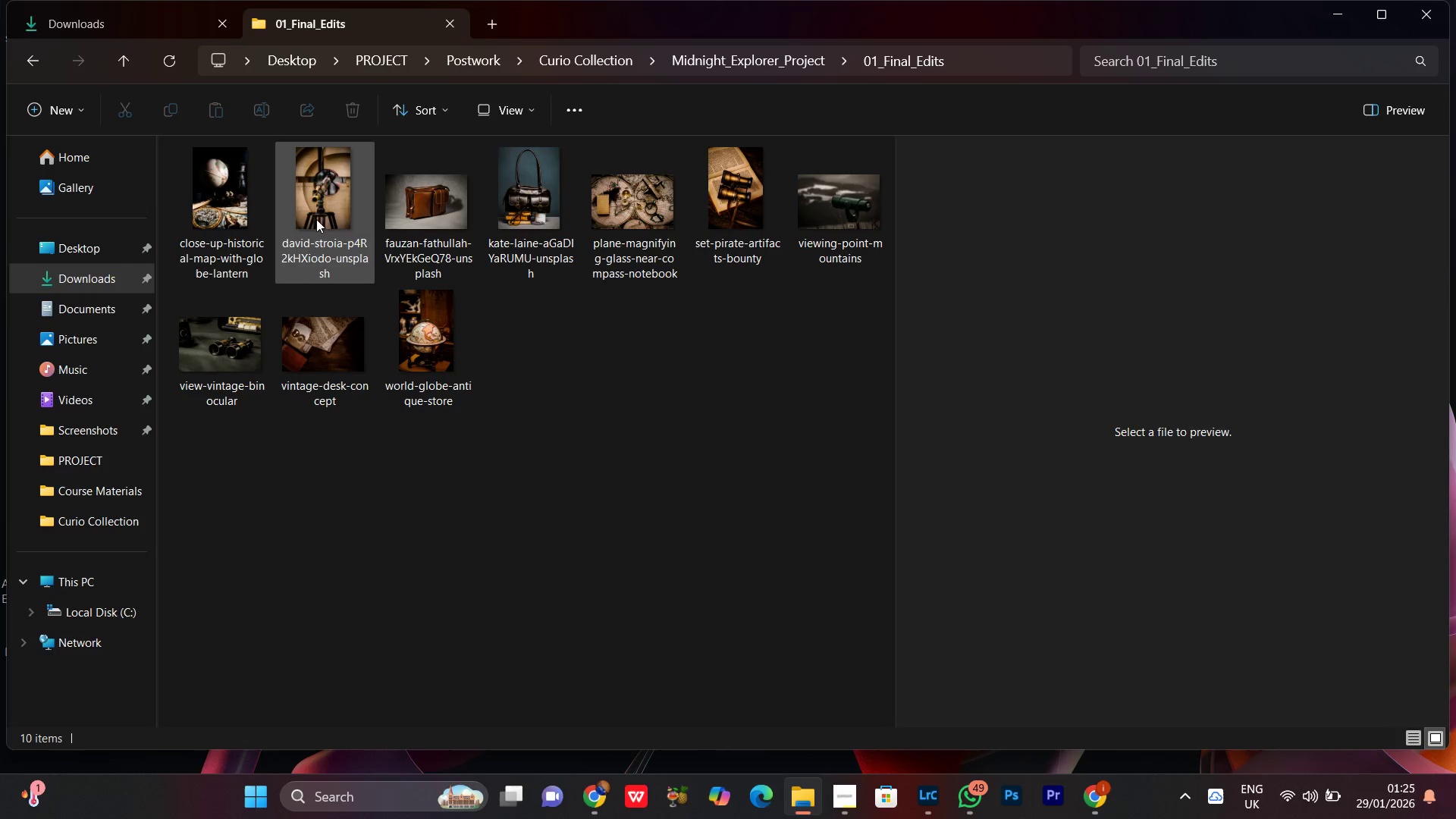 
left_click([316, 219])
 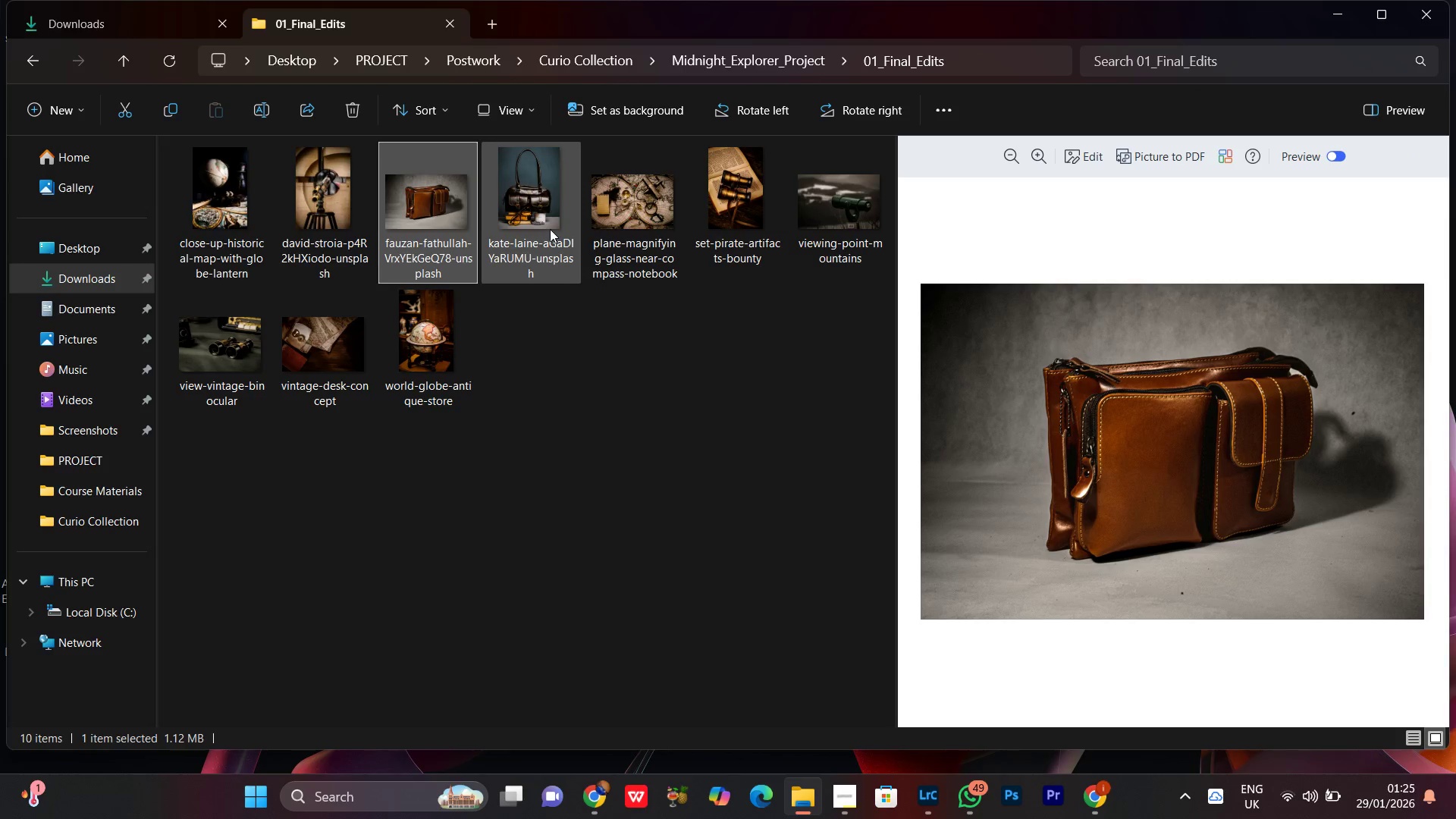 
left_click([550, 227])
 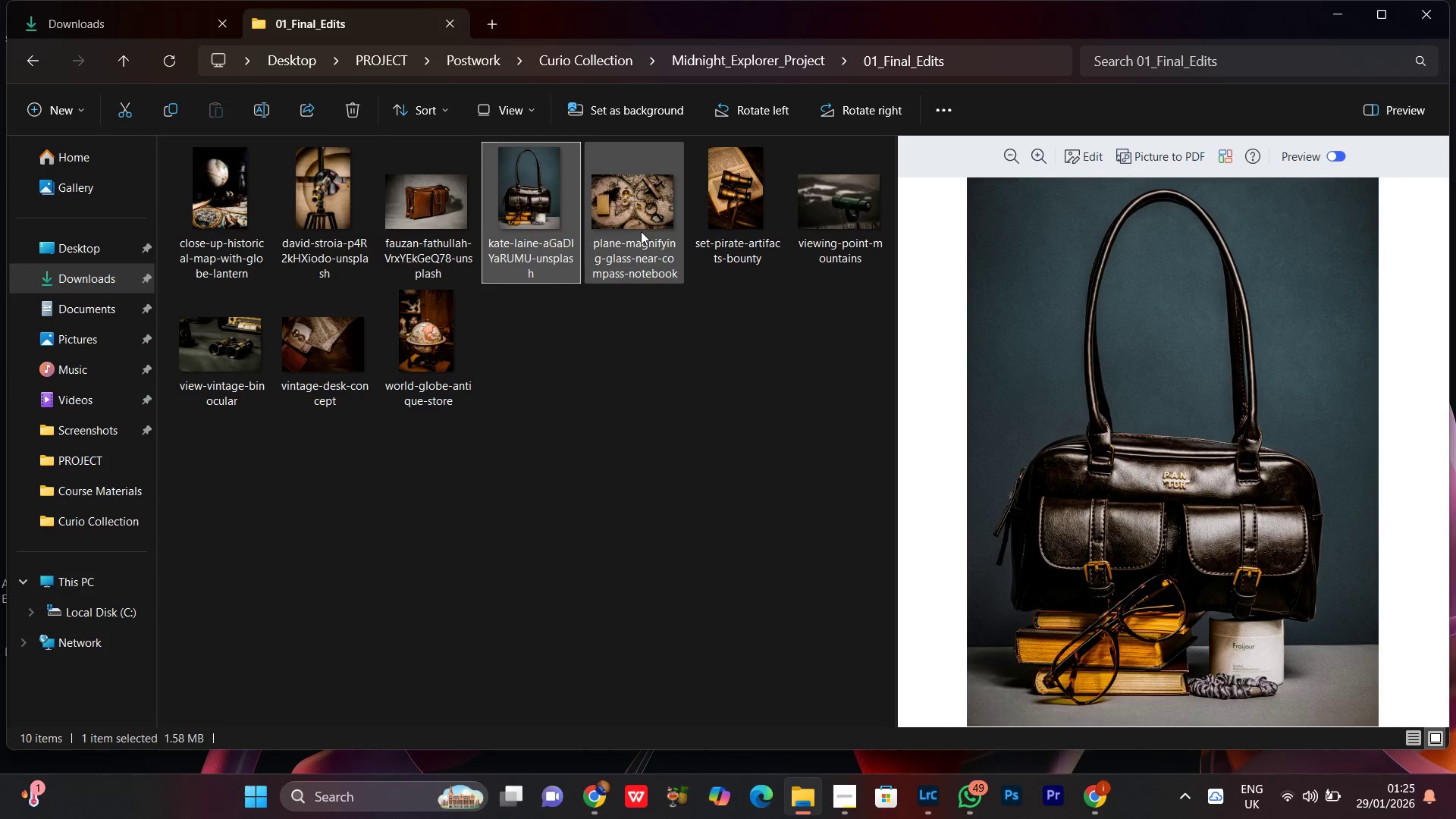 
left_click([641, 230])
 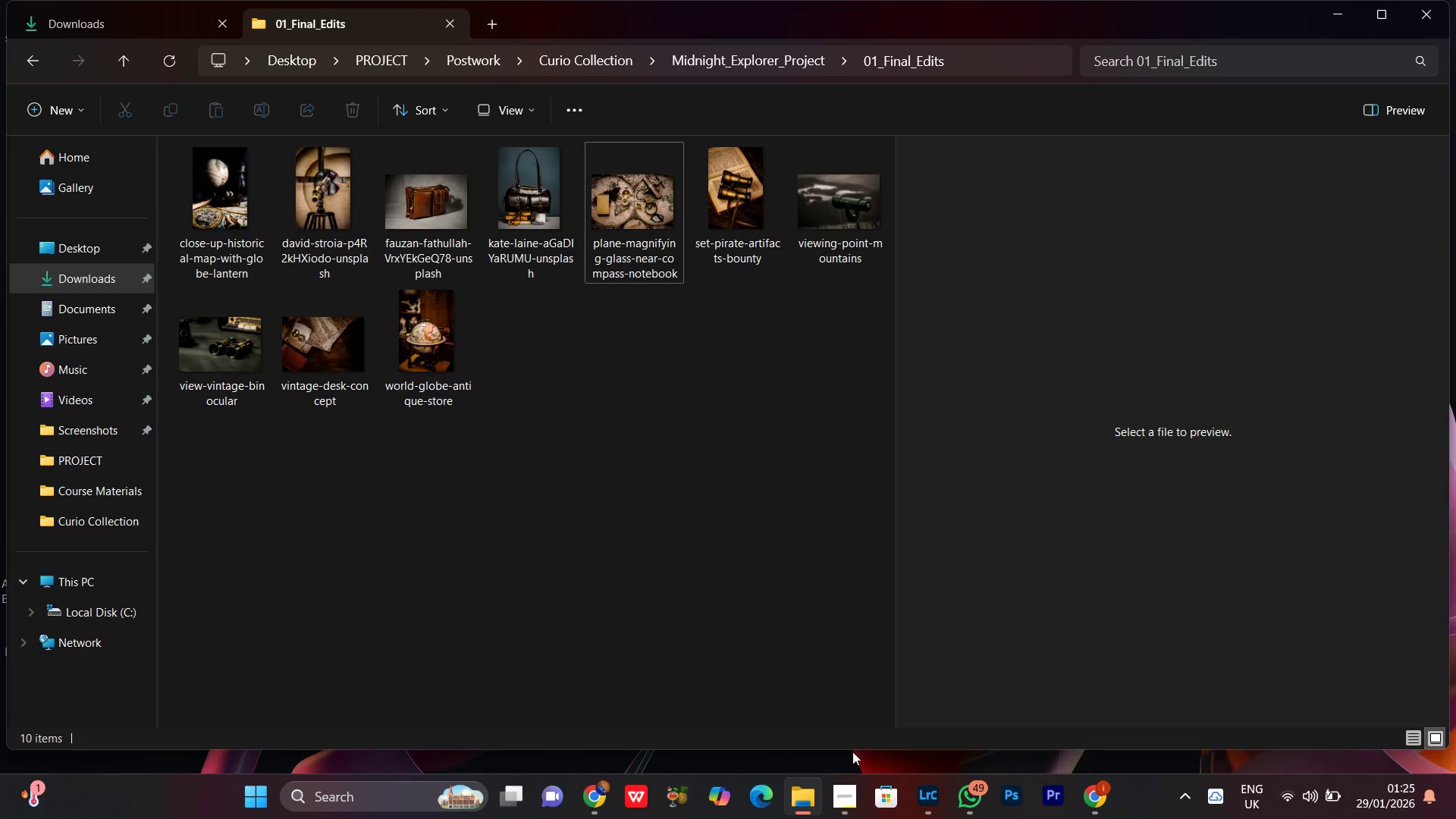 
left_click([857, 813])